 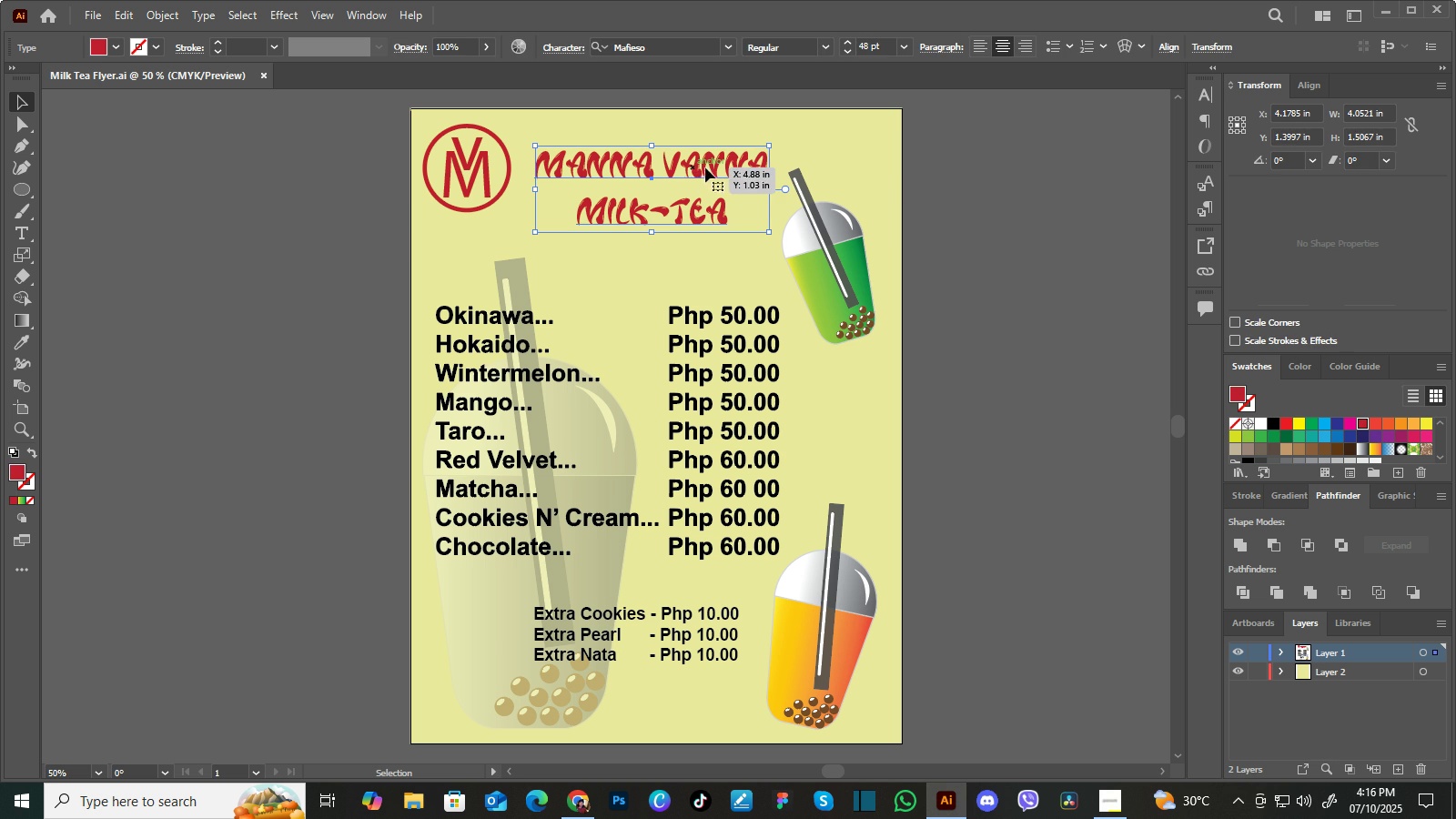 
left_click([1309, 90])
 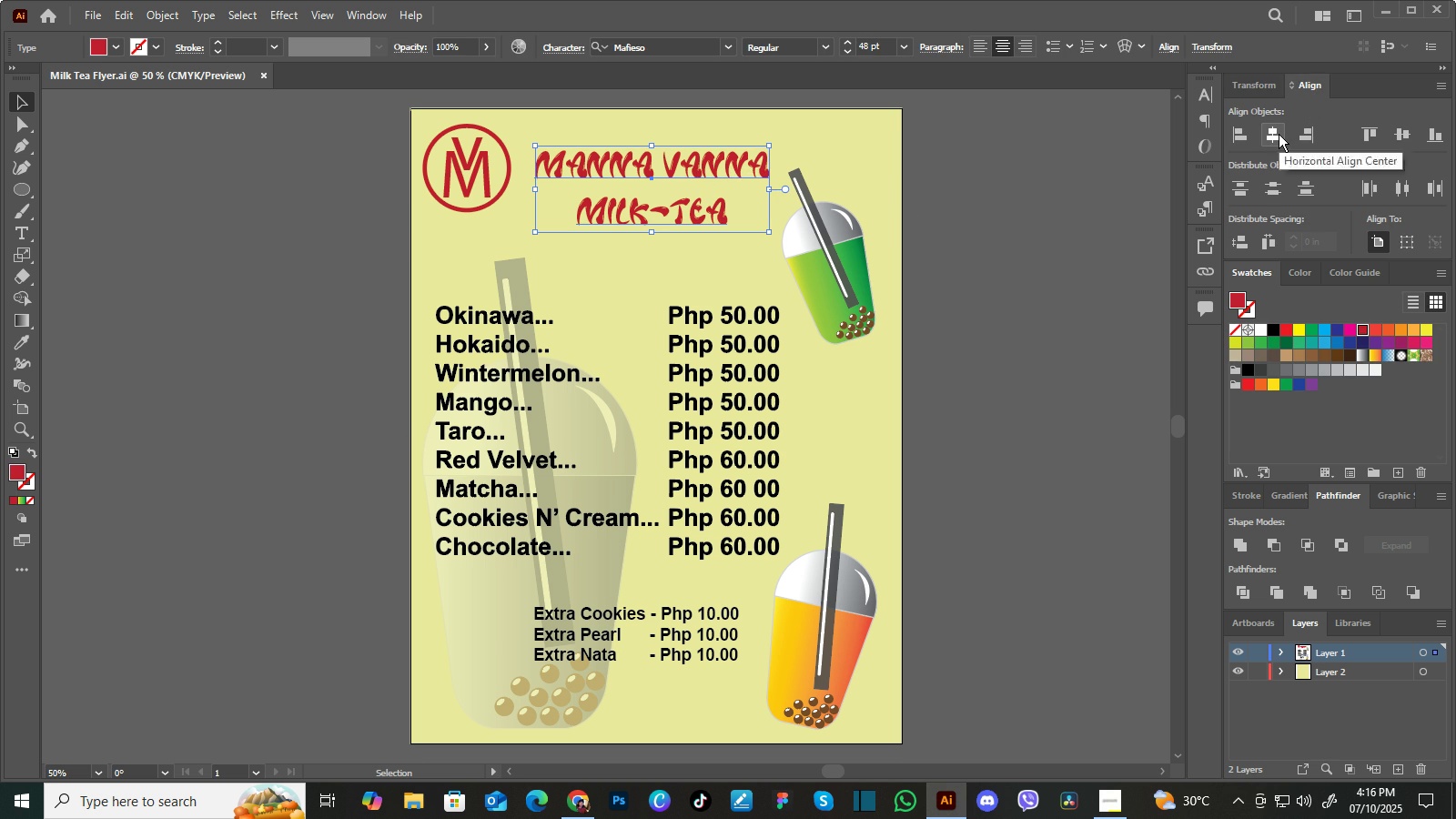 
left_click([1279, 134])
 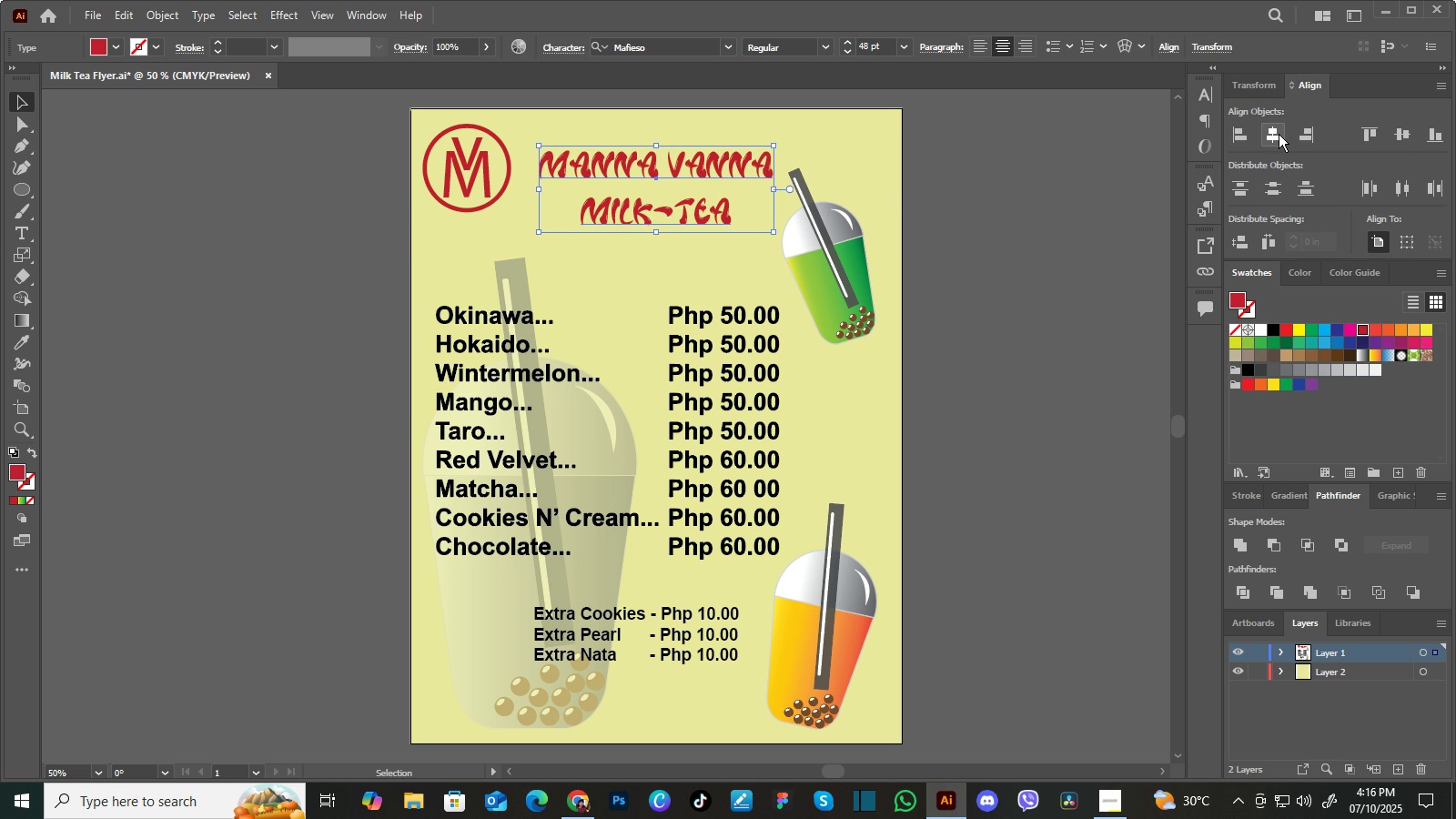 
double_click([1279, 134])
 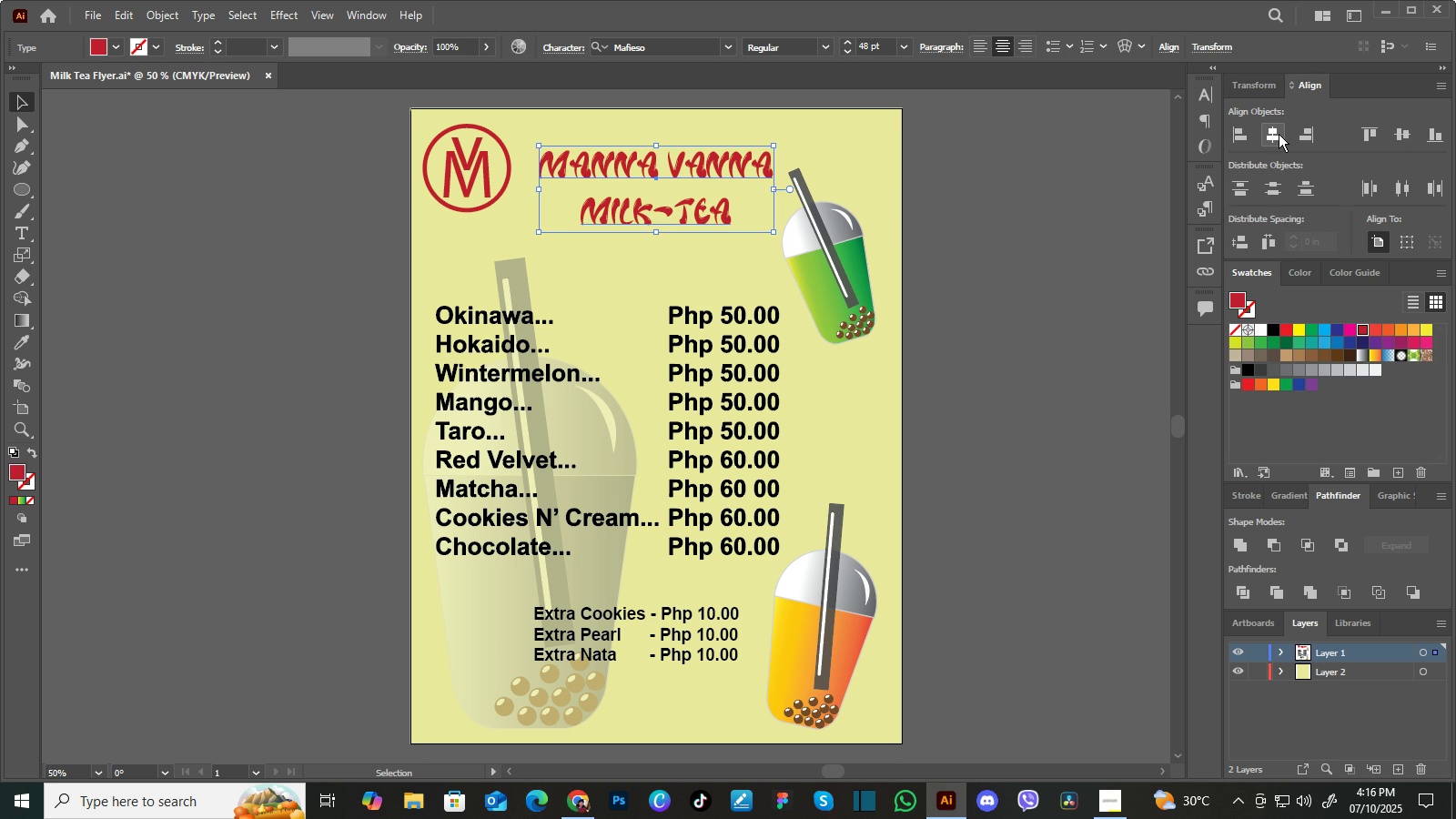 
triple_click([1279, 134])
 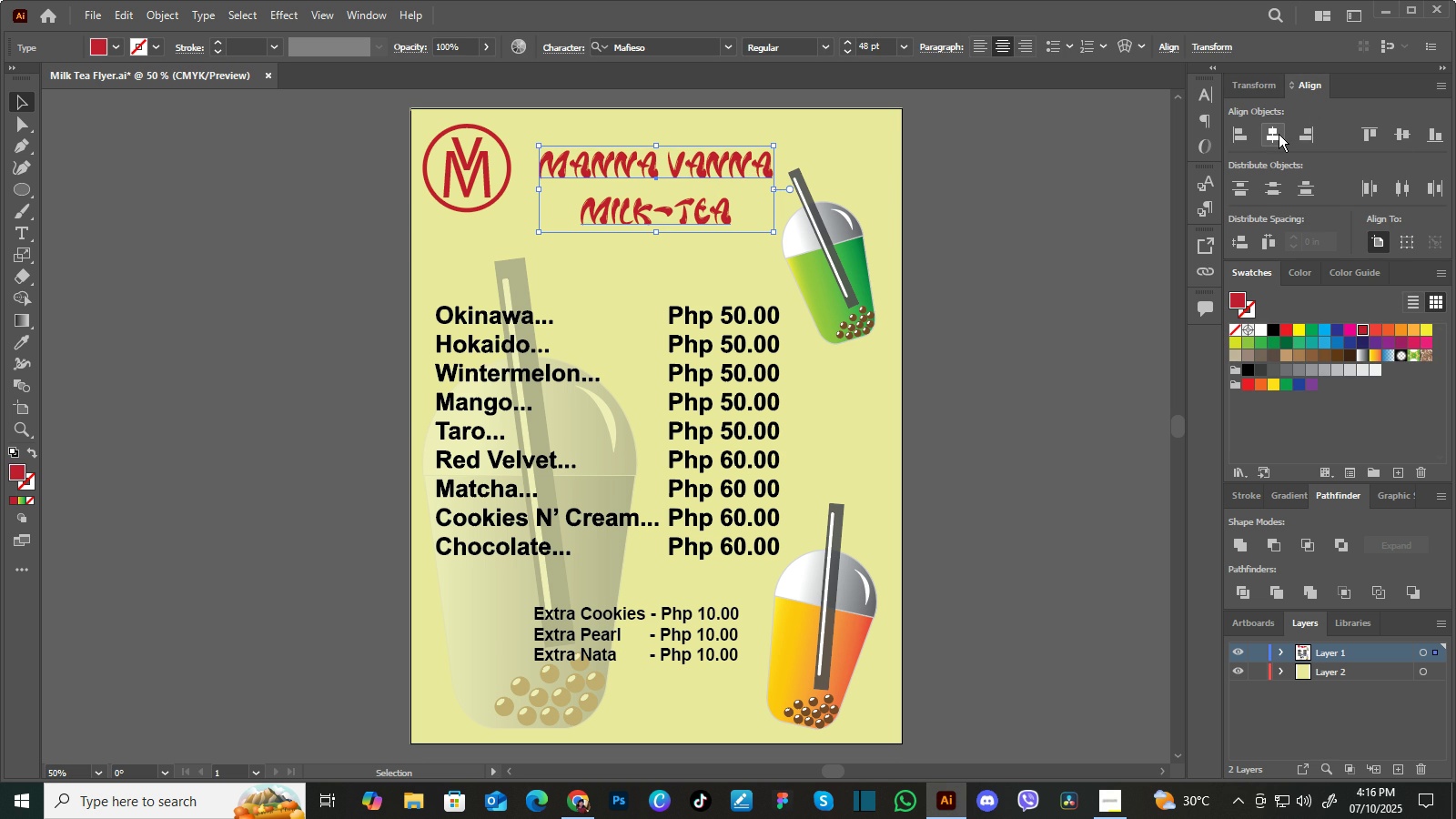 
triple_click([1279, 134])
 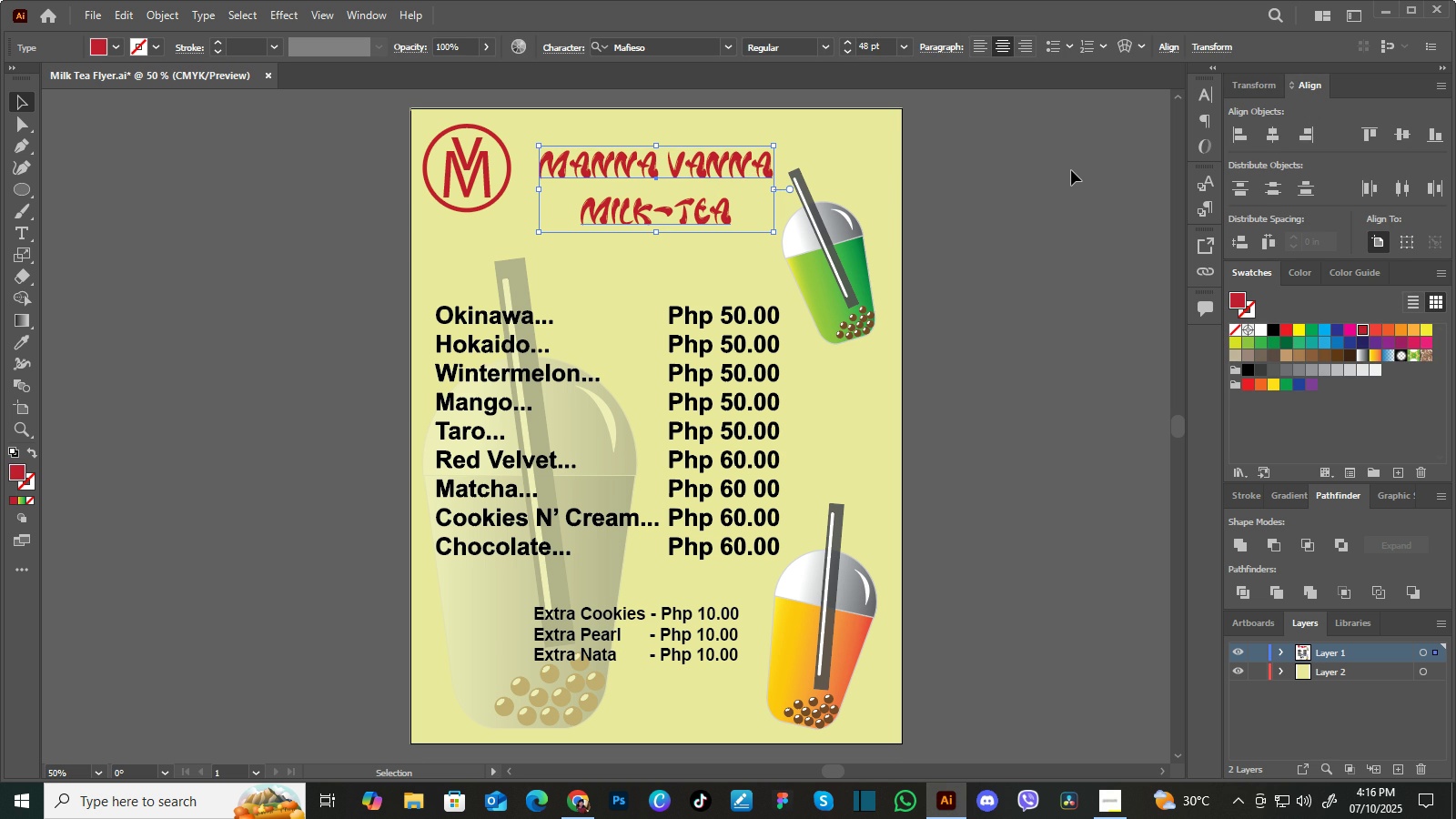 
left_click([1071, 170])
 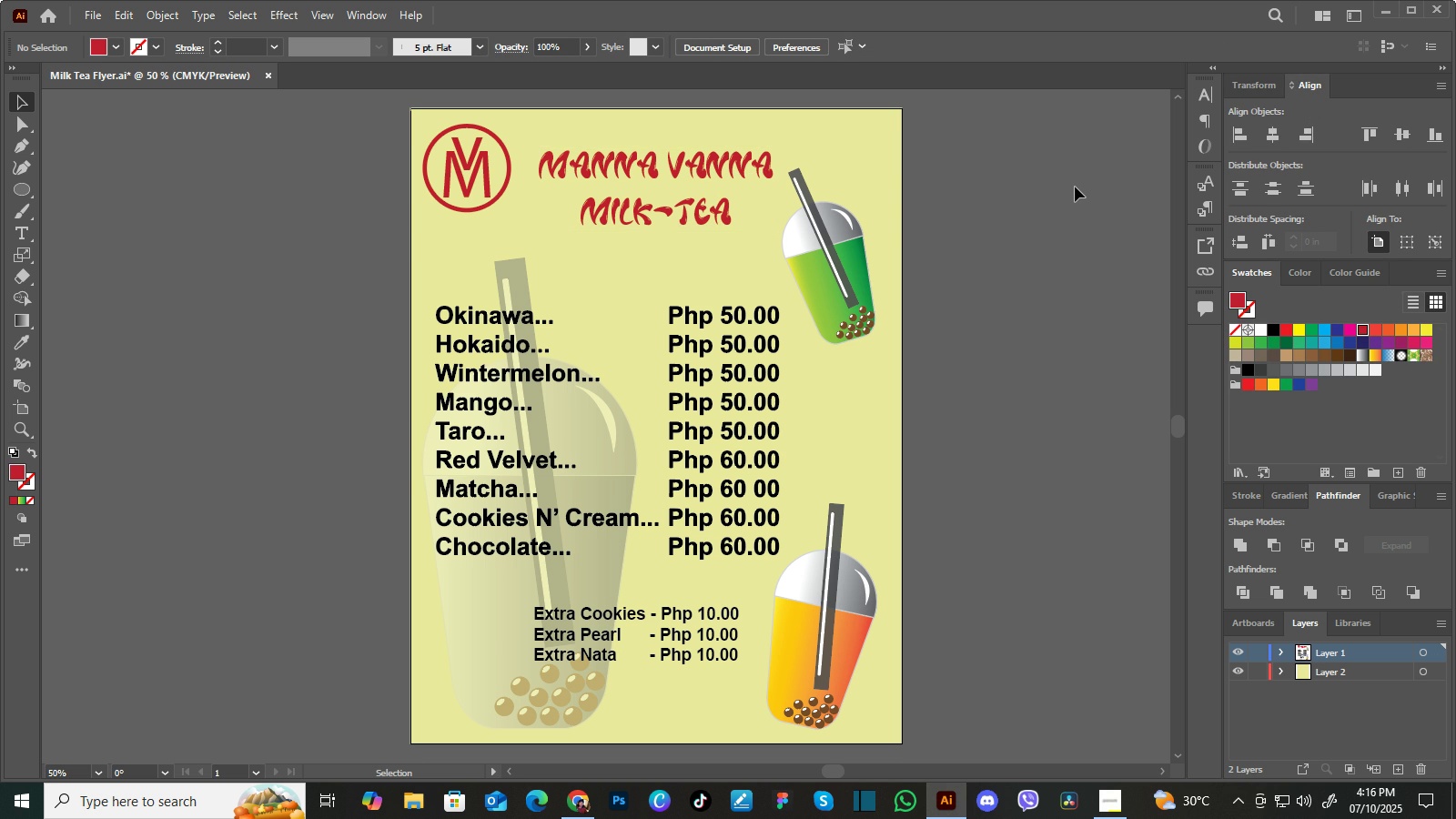 
left_click([711, 619])
 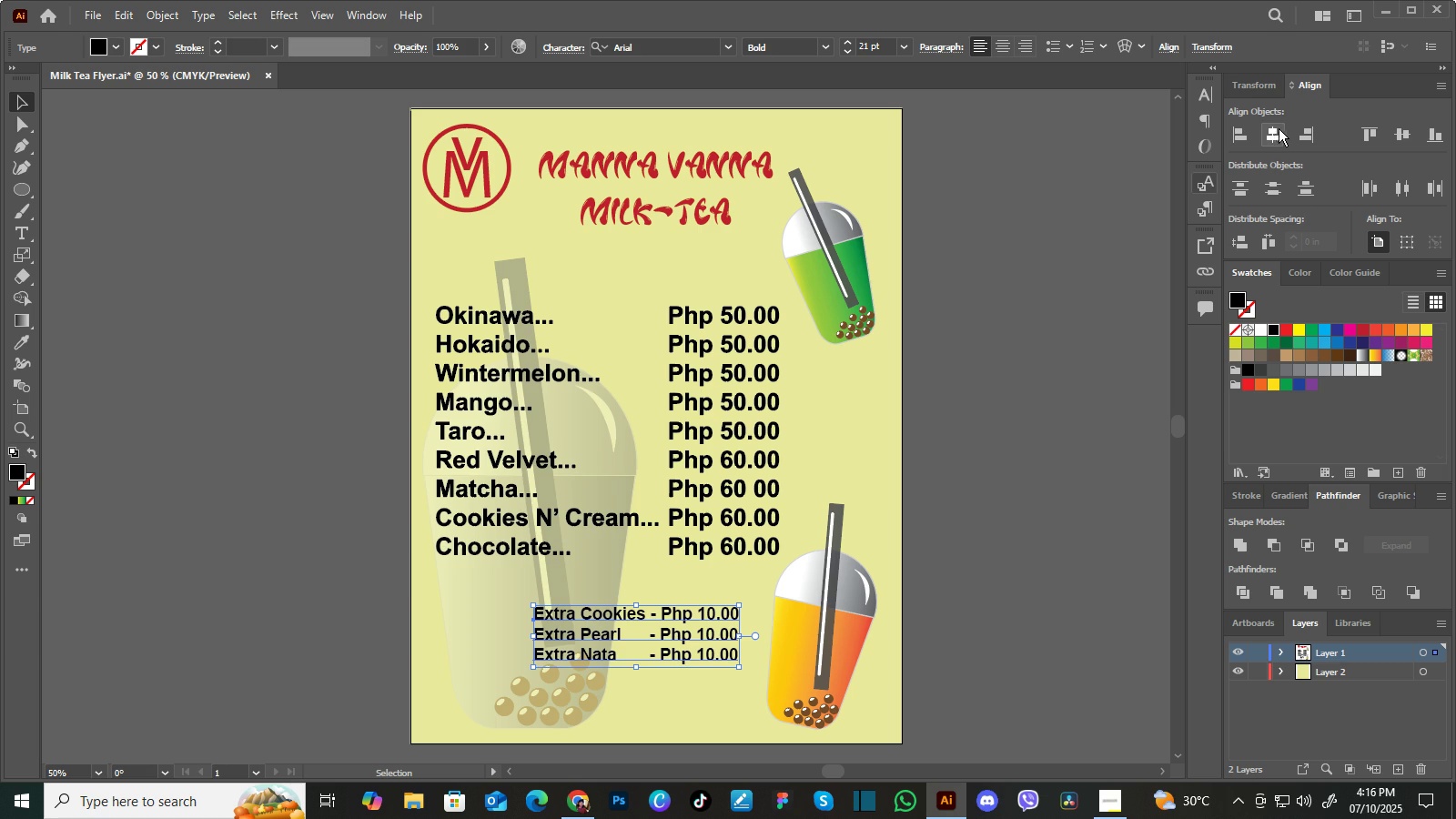 
left_click([1277, 130])
 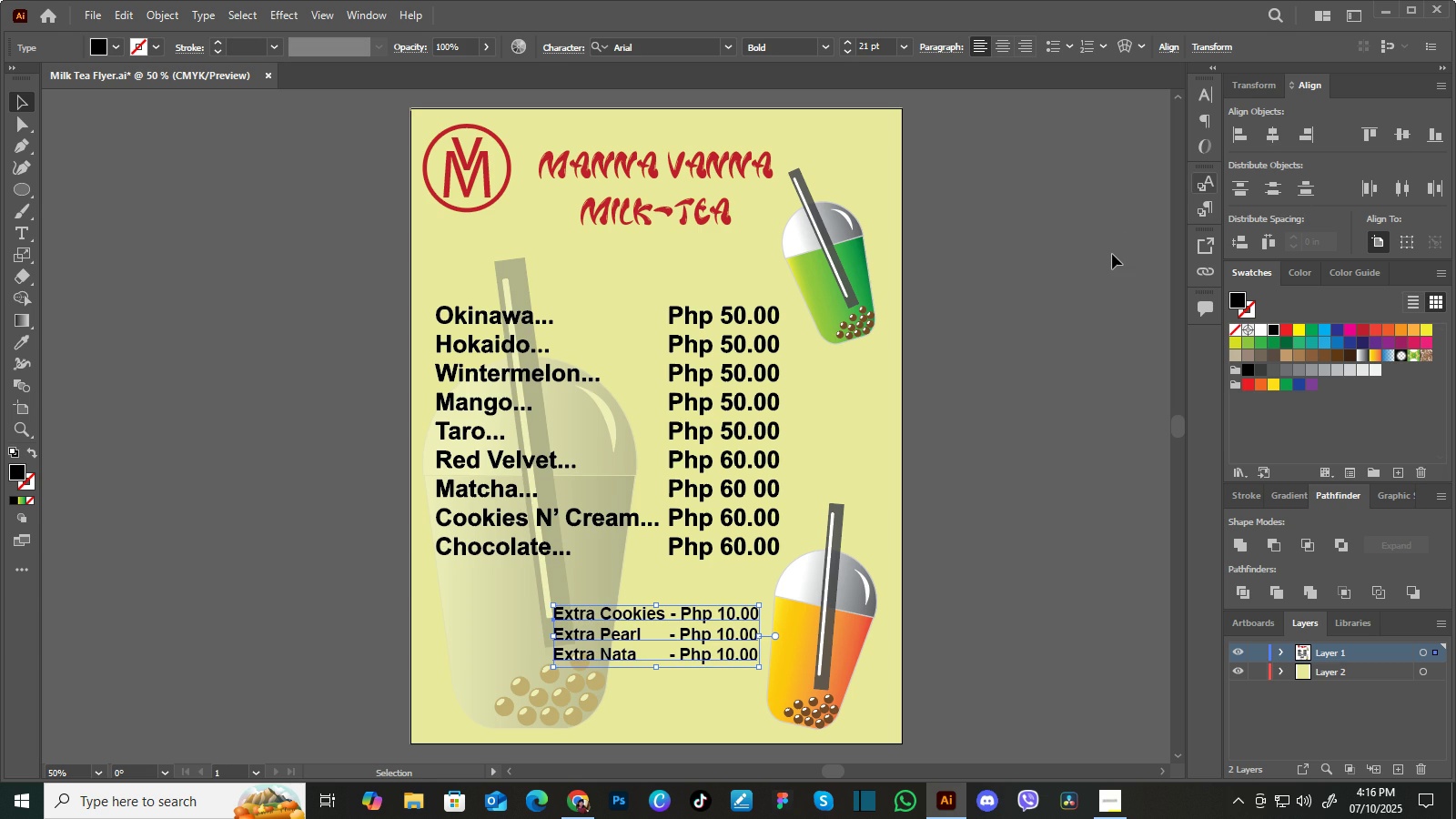 
left_click([1111, 255])